 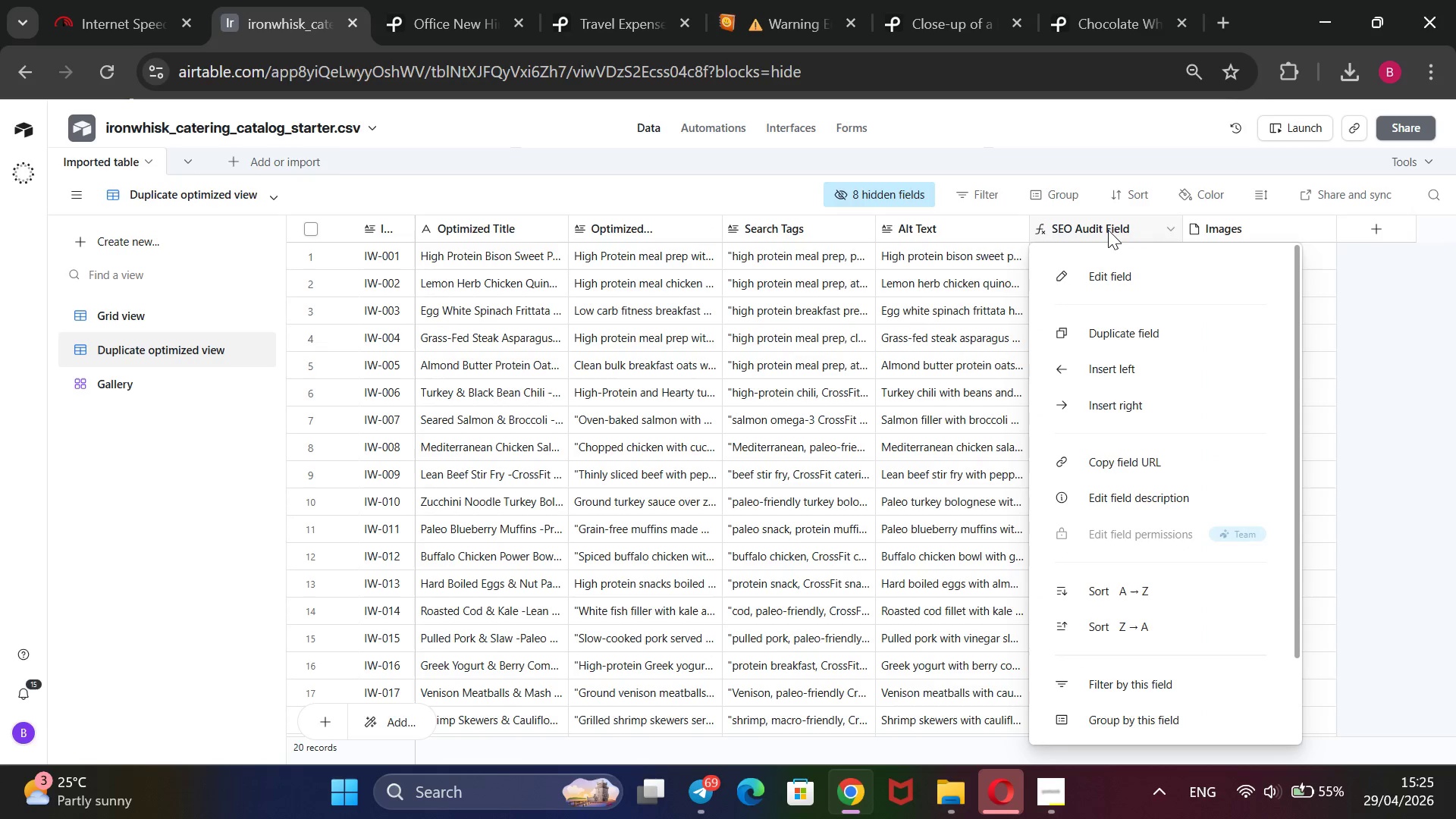 
left_click([1103, 281])
 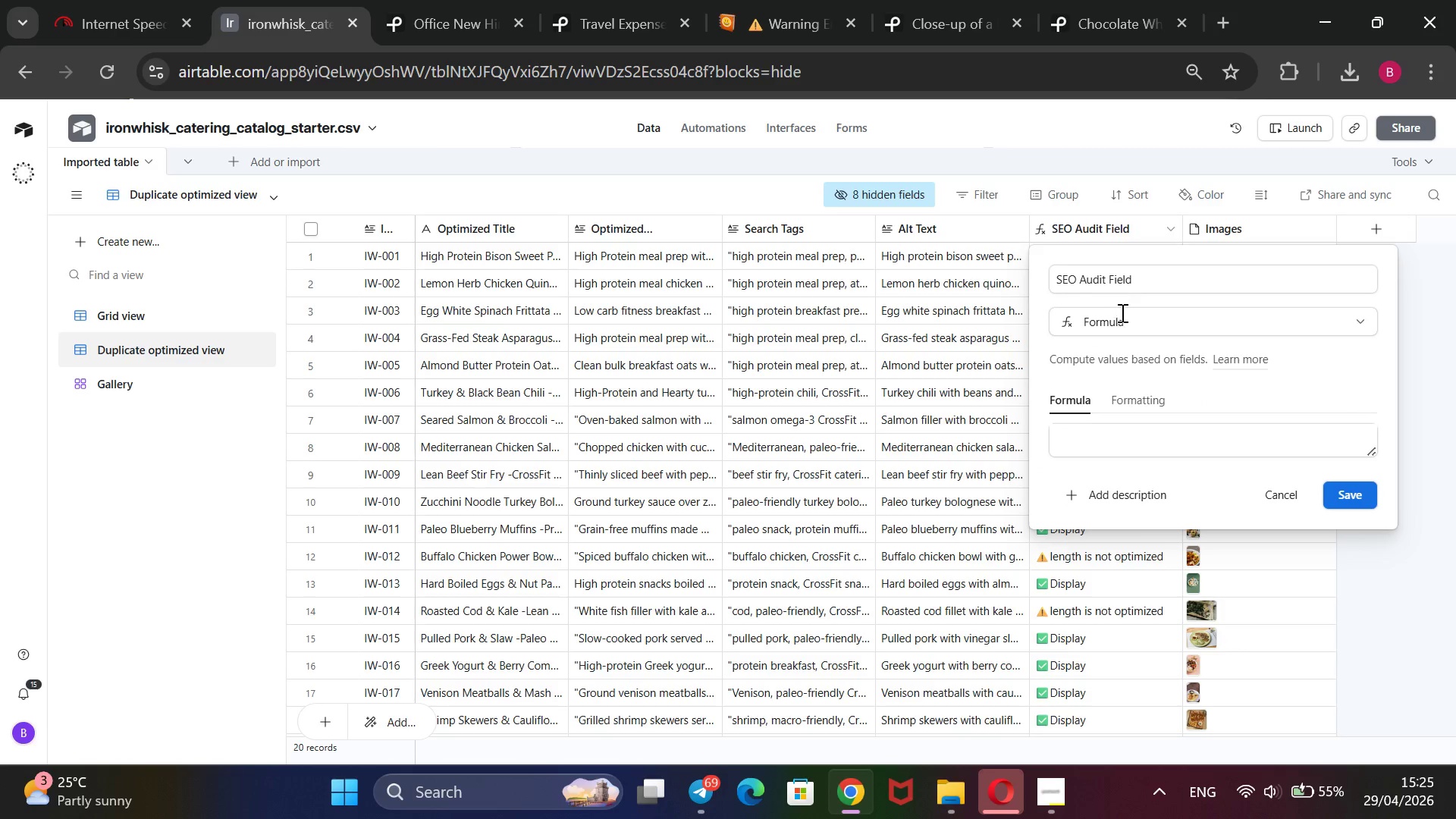 
left_click_drag(start_coordinate=[1129, 283], to_coordinate=[1100, 293])
 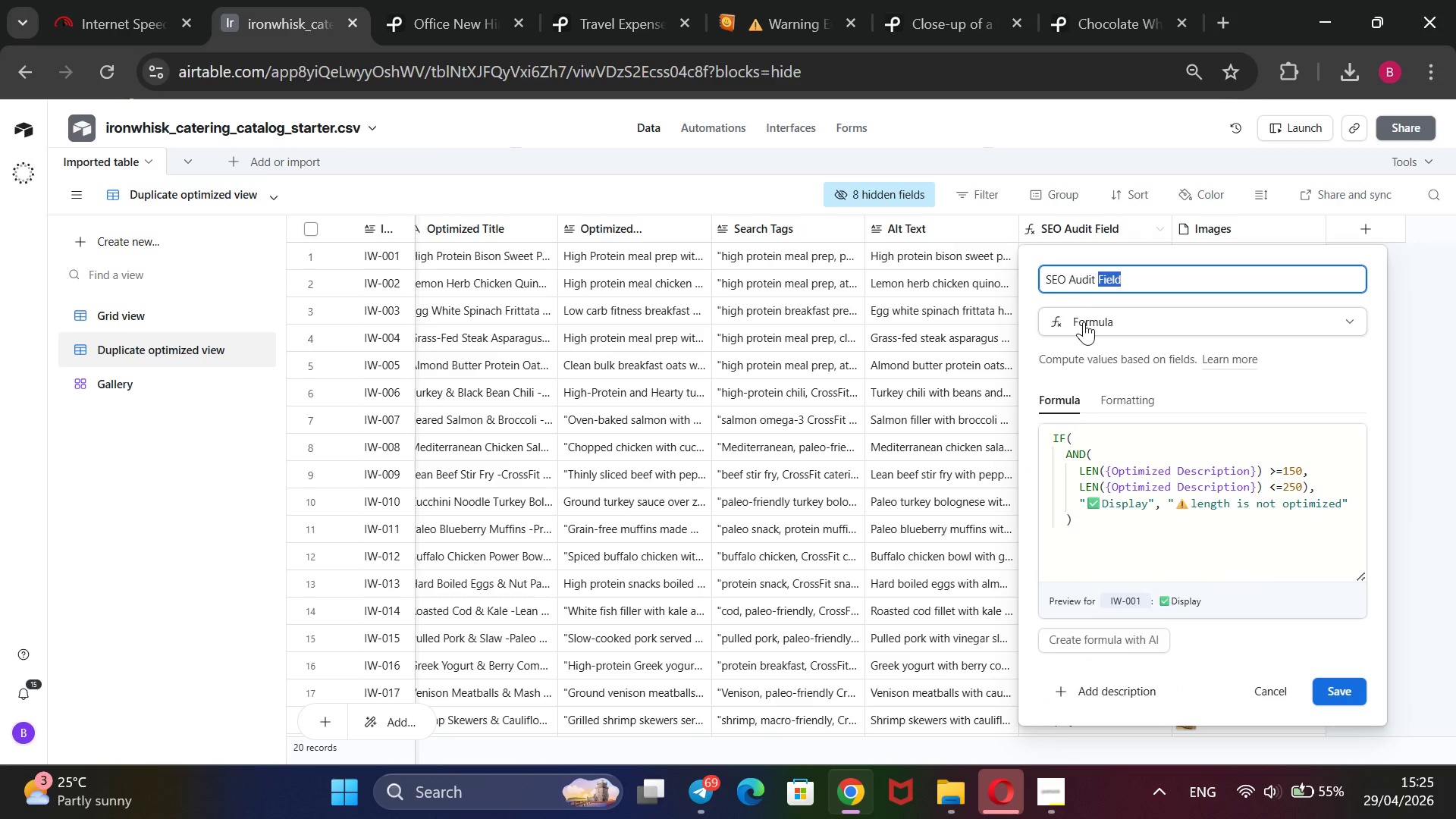 
key(Backspace)
type(Formula)
 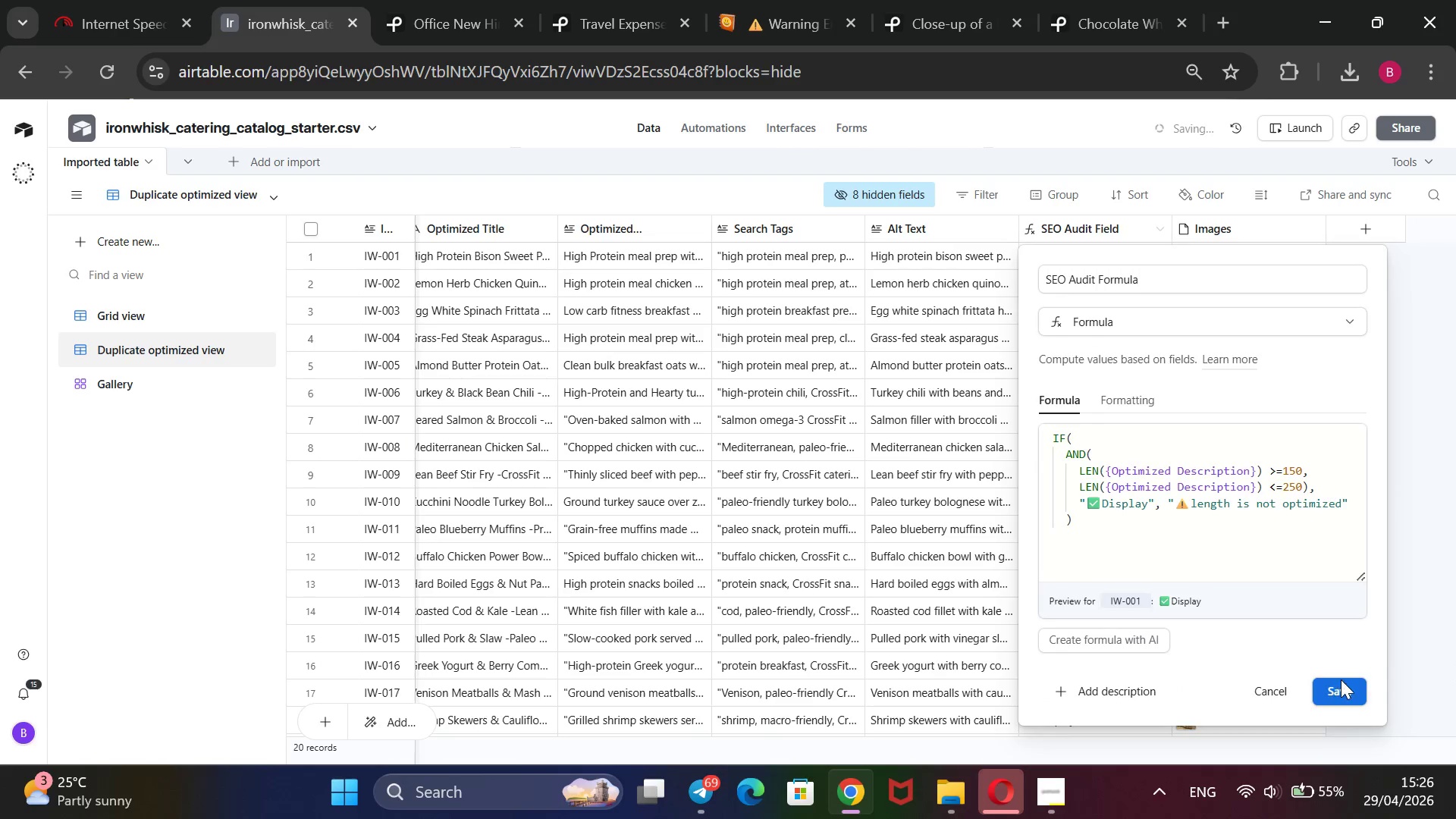 
wait(5.89)
 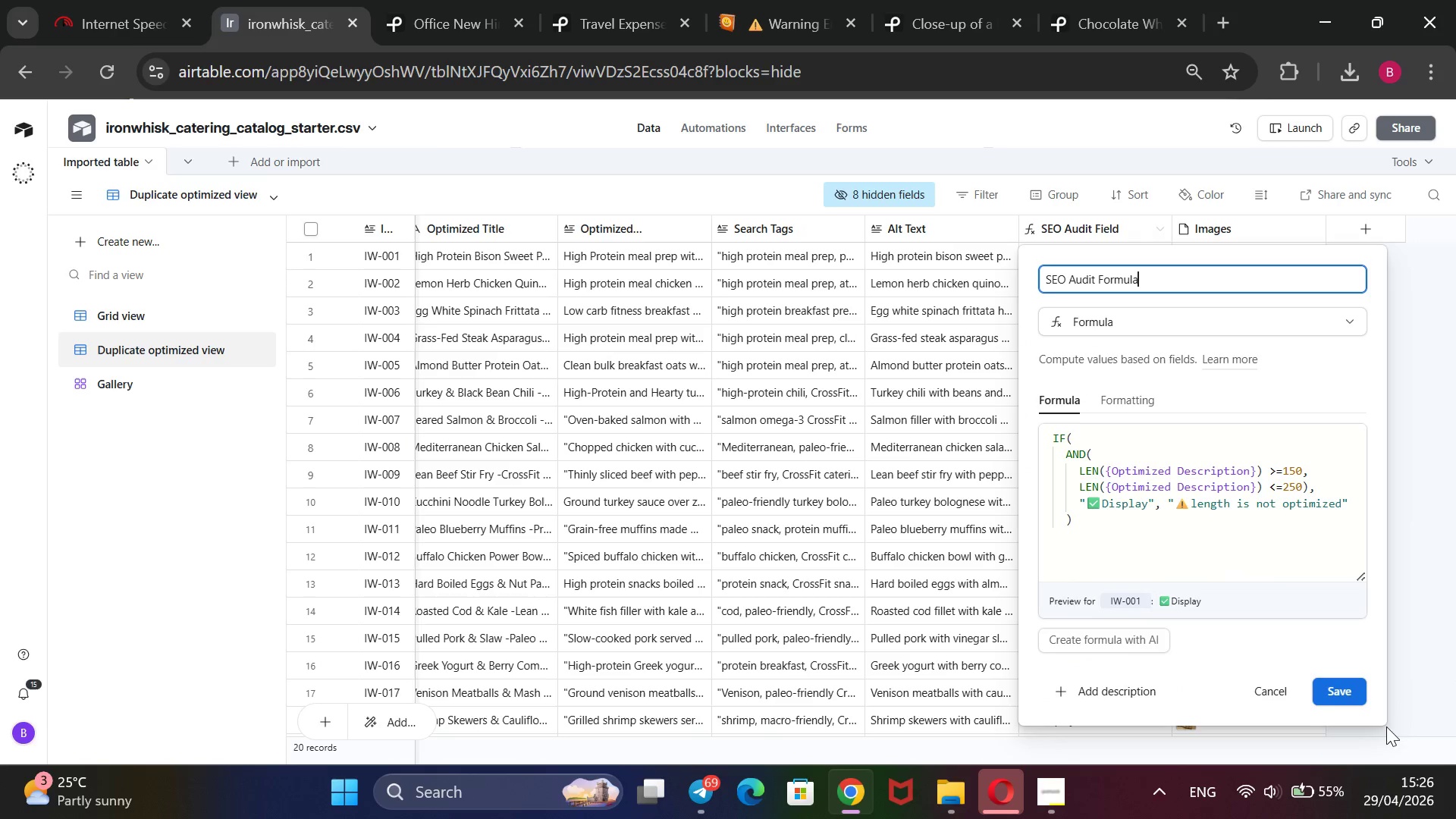 
scroll: coordinate [1241, 573], scroll_direction: none, amount: 0.0
 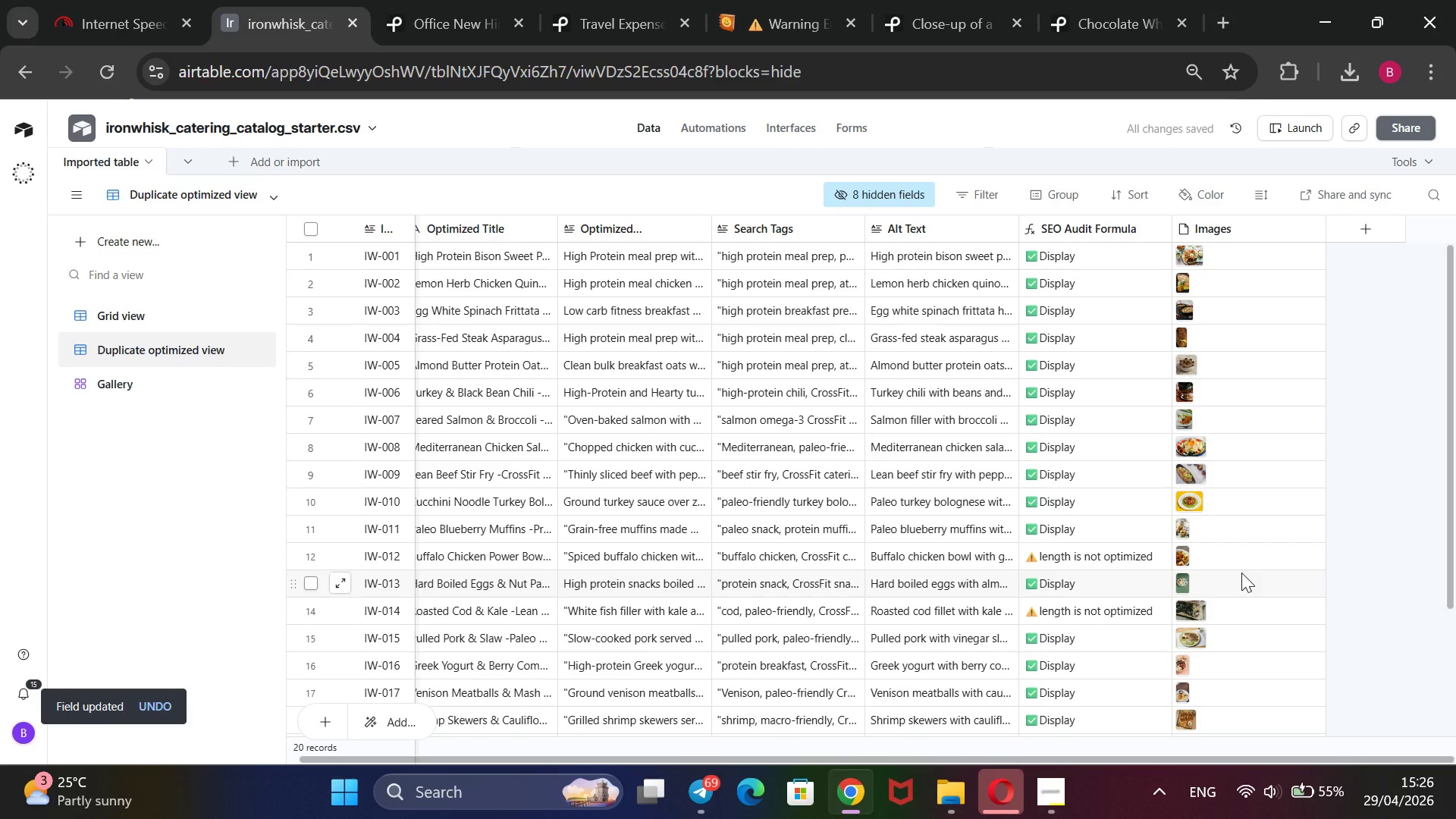 
scroll: coordinate [1241, 573], scroll_direction: up, amount: 3.0
 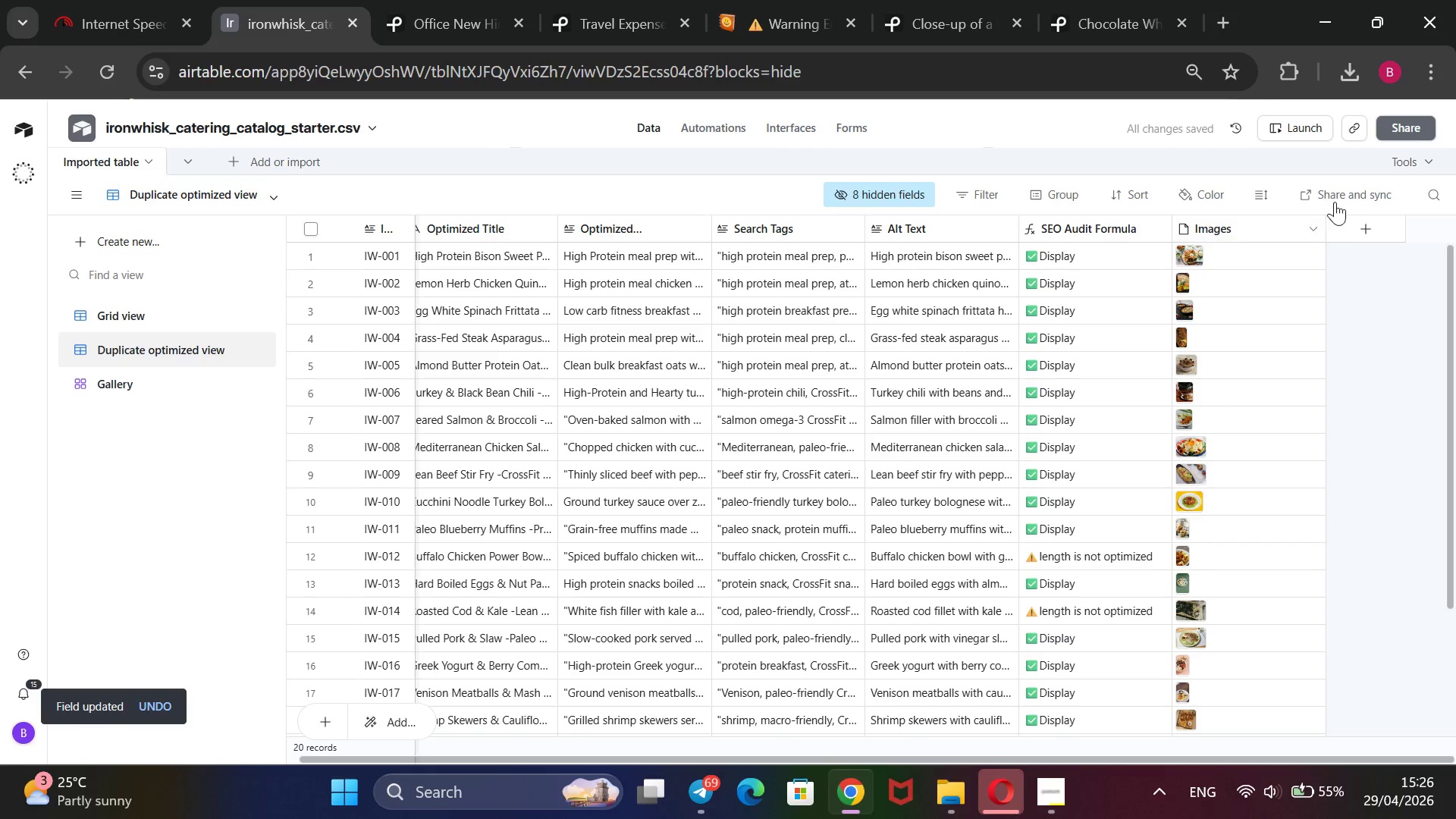 
left_click([1340, 197])
 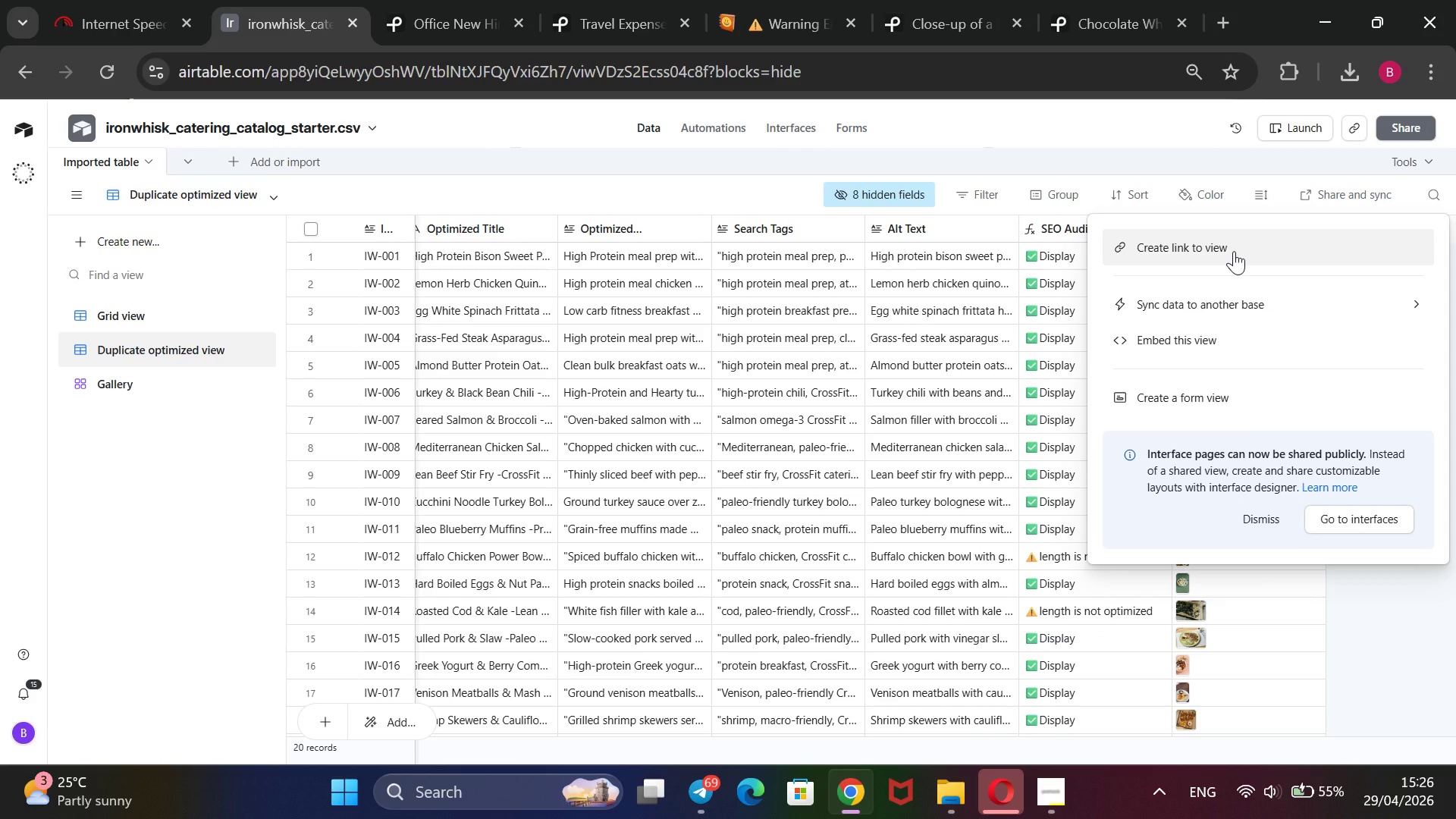 
left_click([1234, 251])
 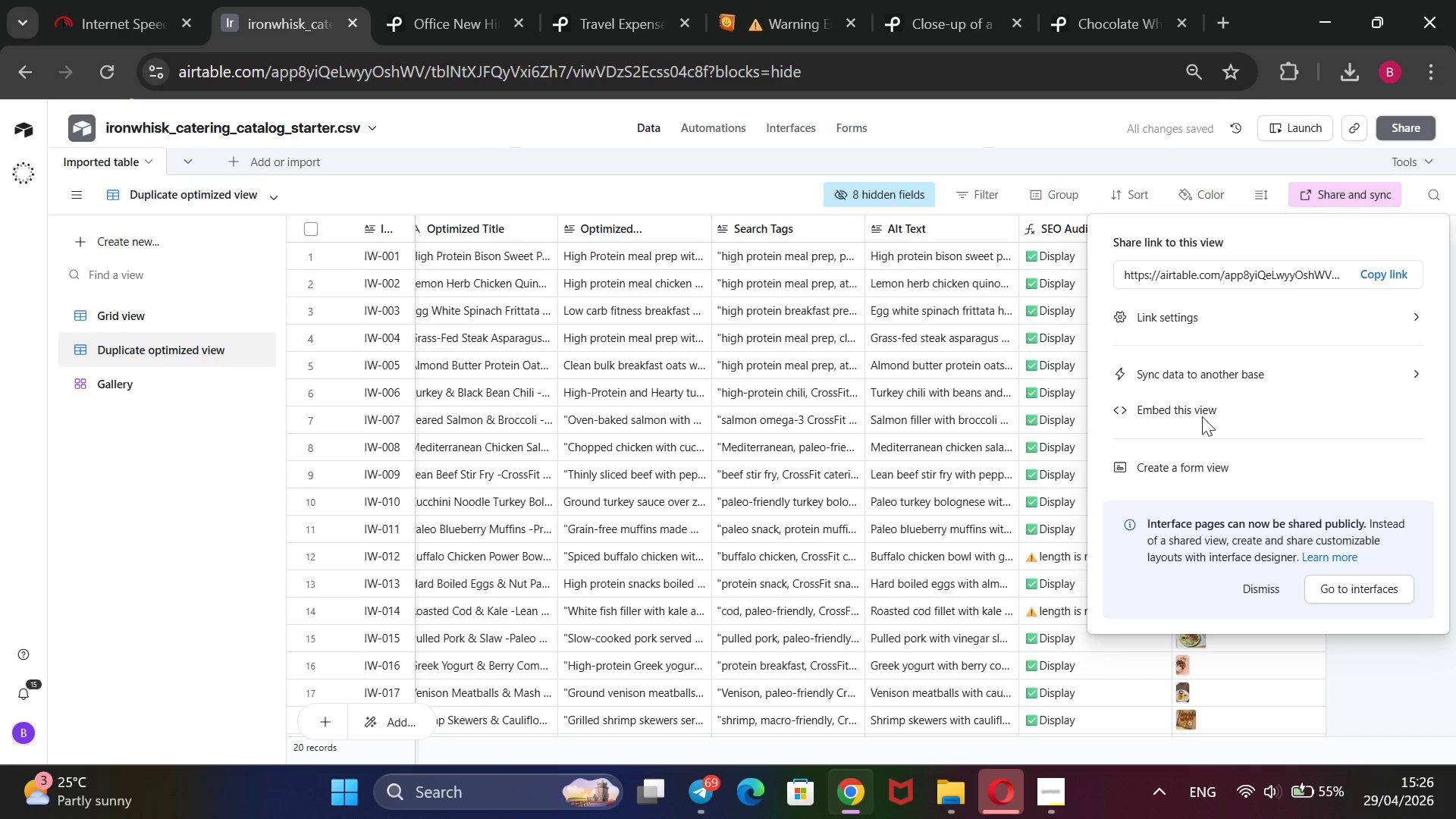 
left_click([1375, 278])
 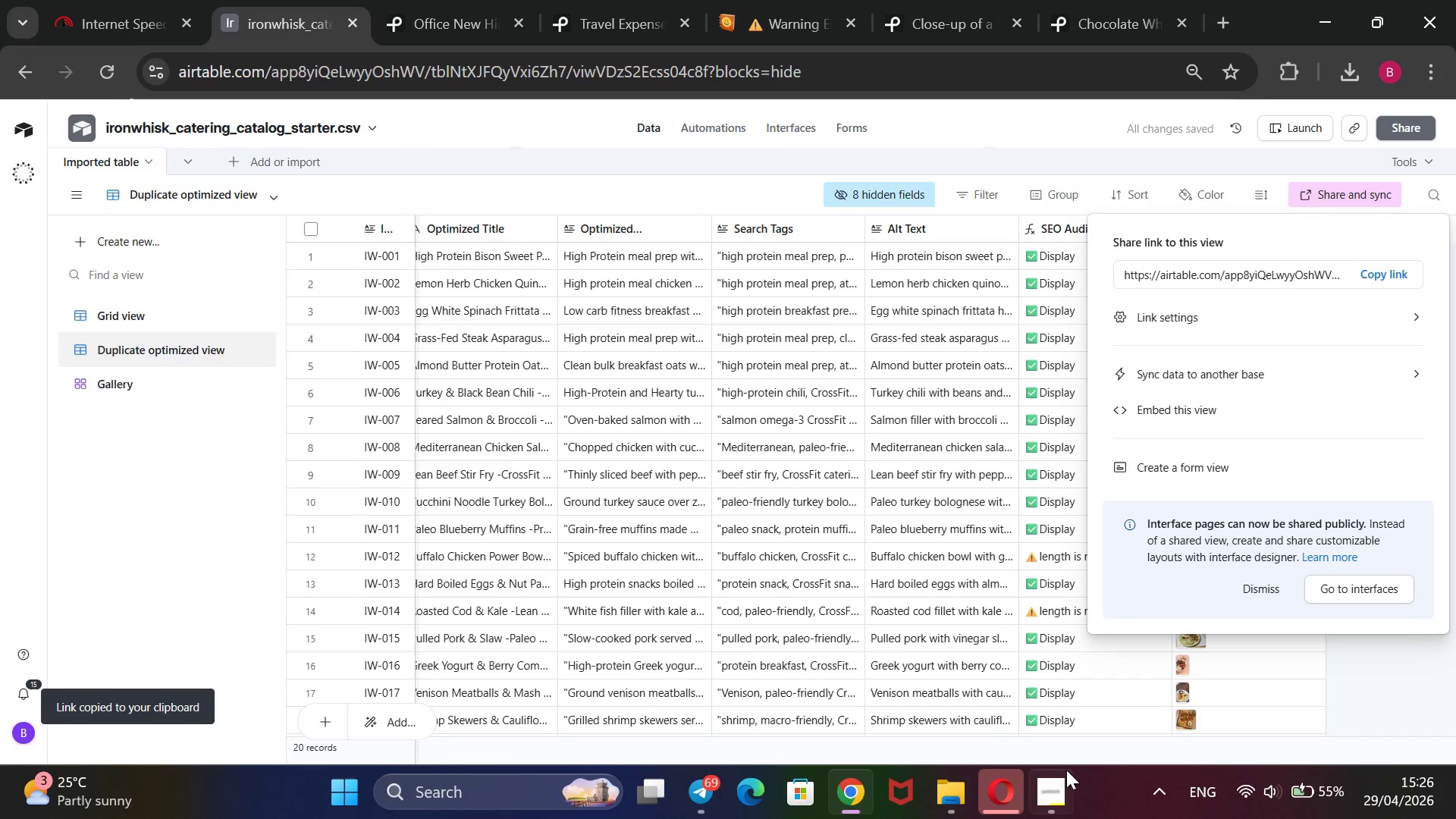 
left_click([1049, 780])